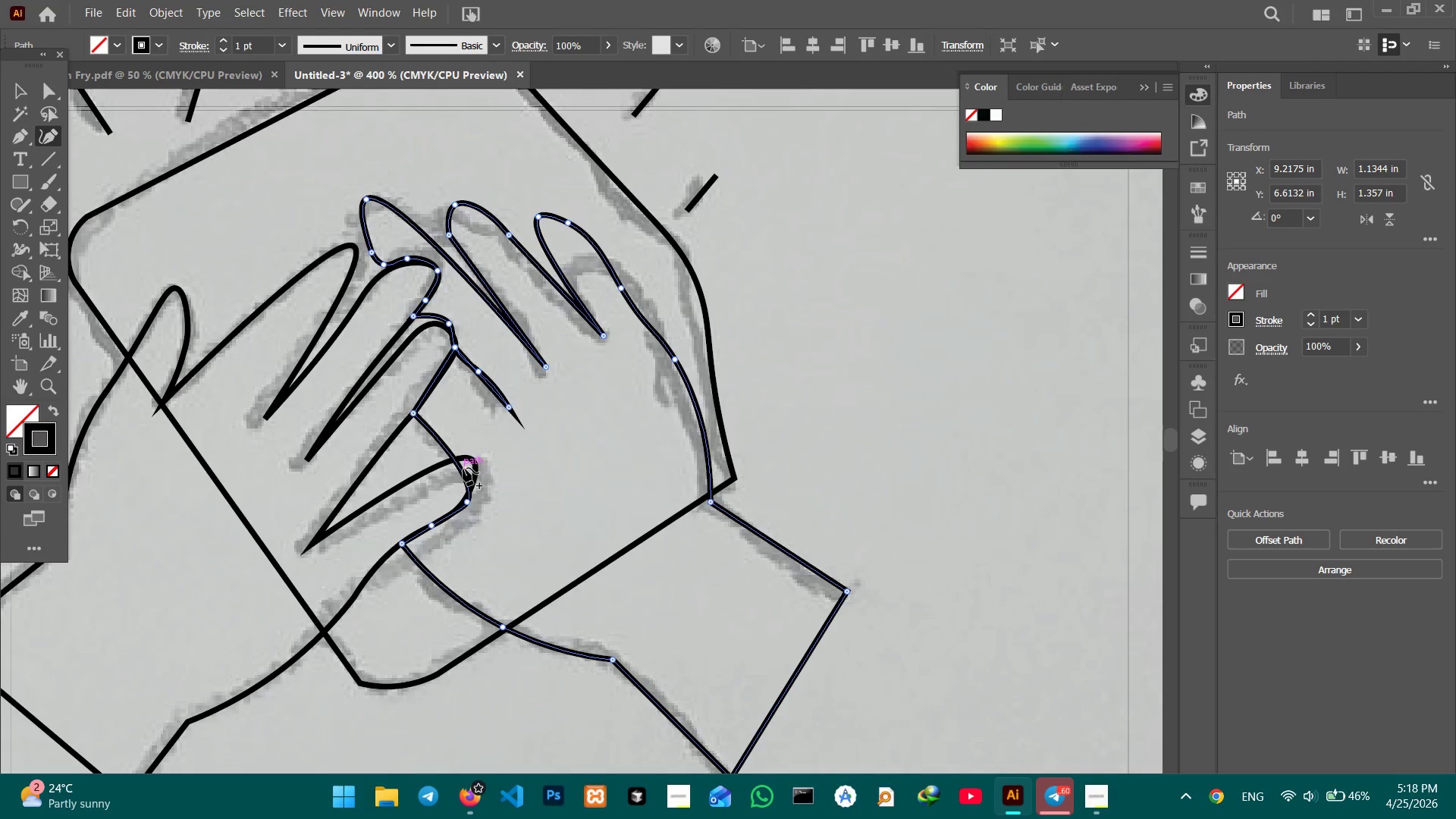 
left_click_drag(start_coordinate=[463, 468], to_coordinate=[476, 463])
 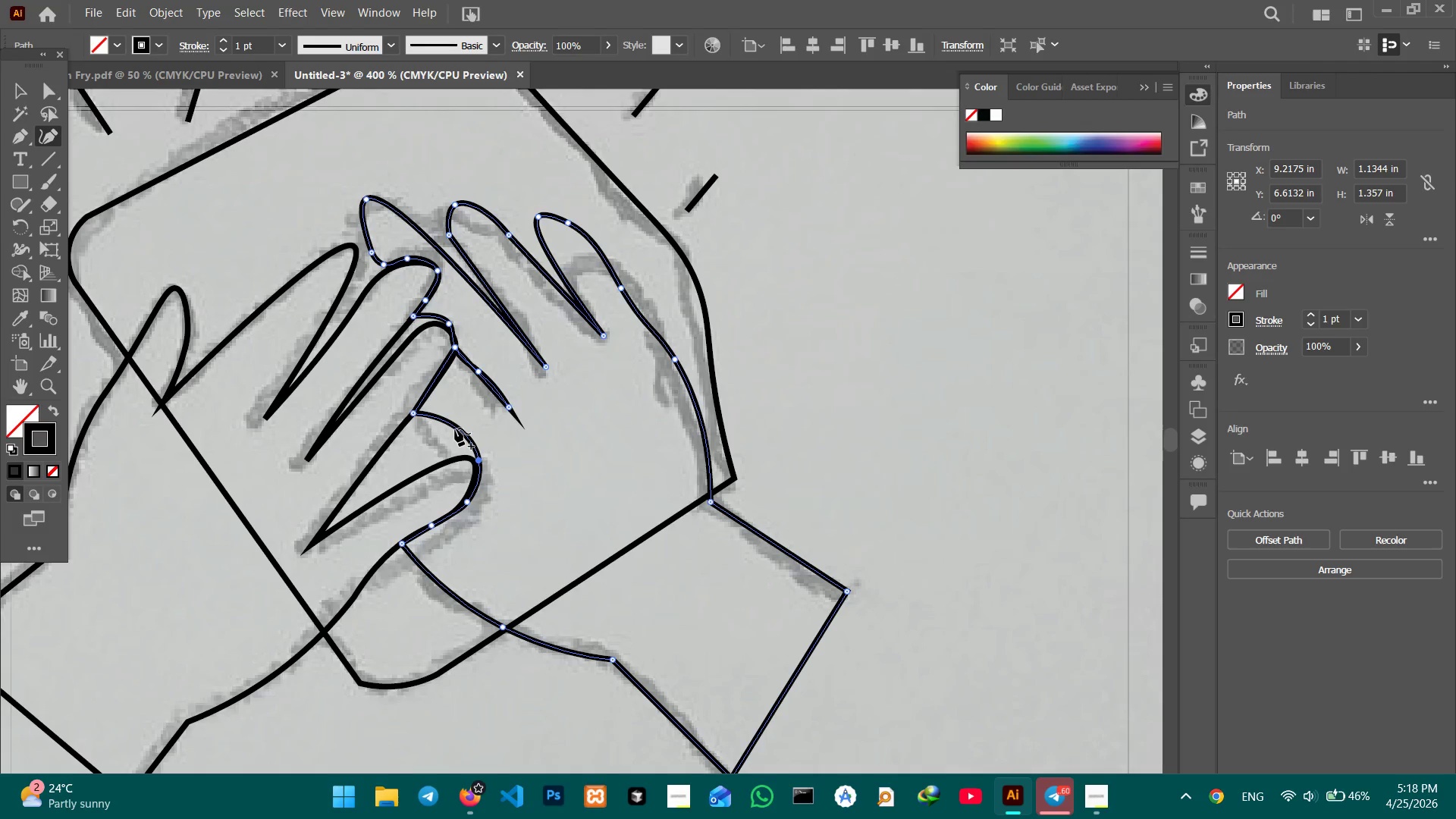 
left_click_drag(start_coordinate=[455, 428], to_coordinate=[451, 455])
 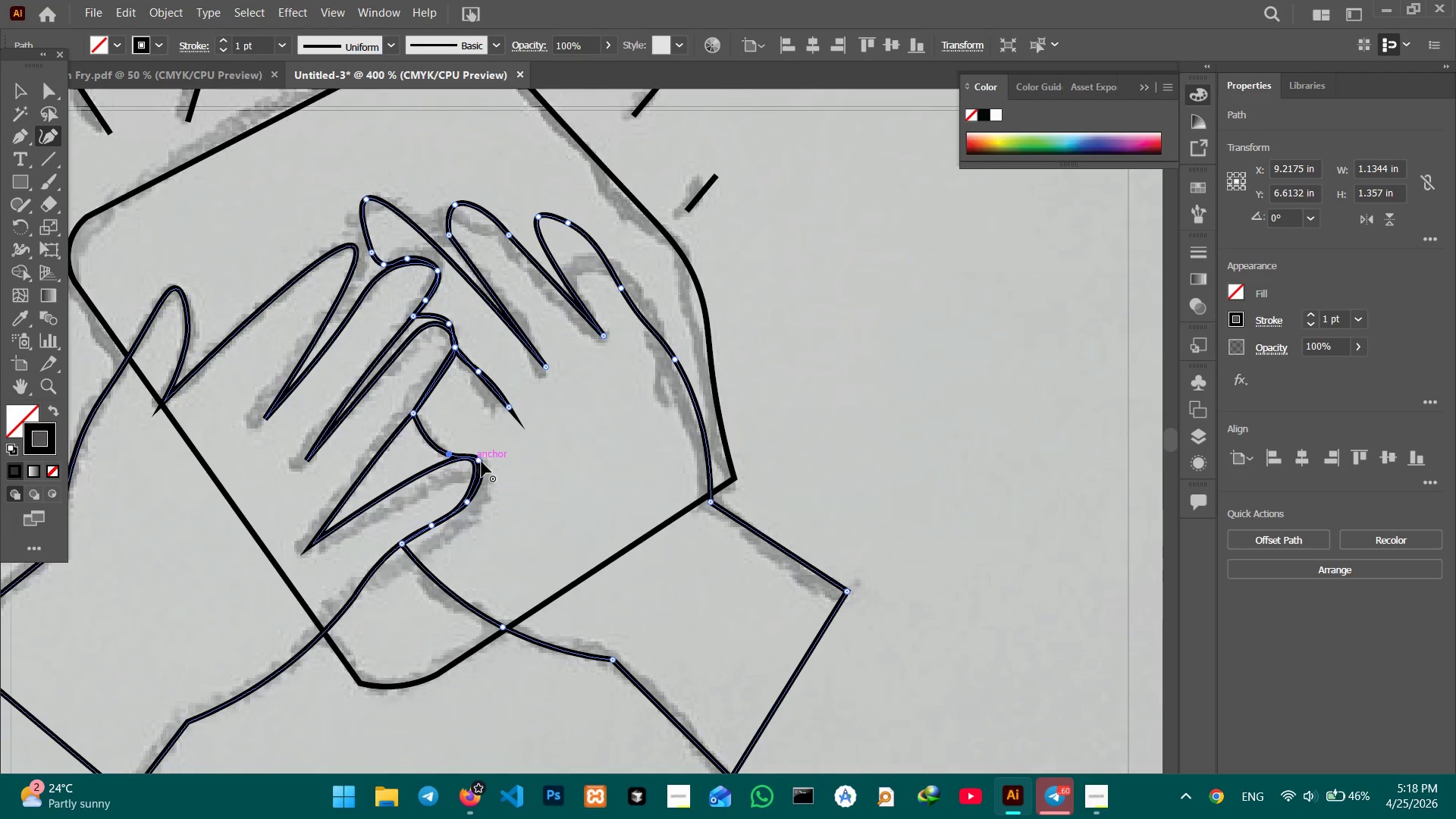 
left_click_drag(start_coordinate=[482, 462], to_coordinate=[477, 459])
 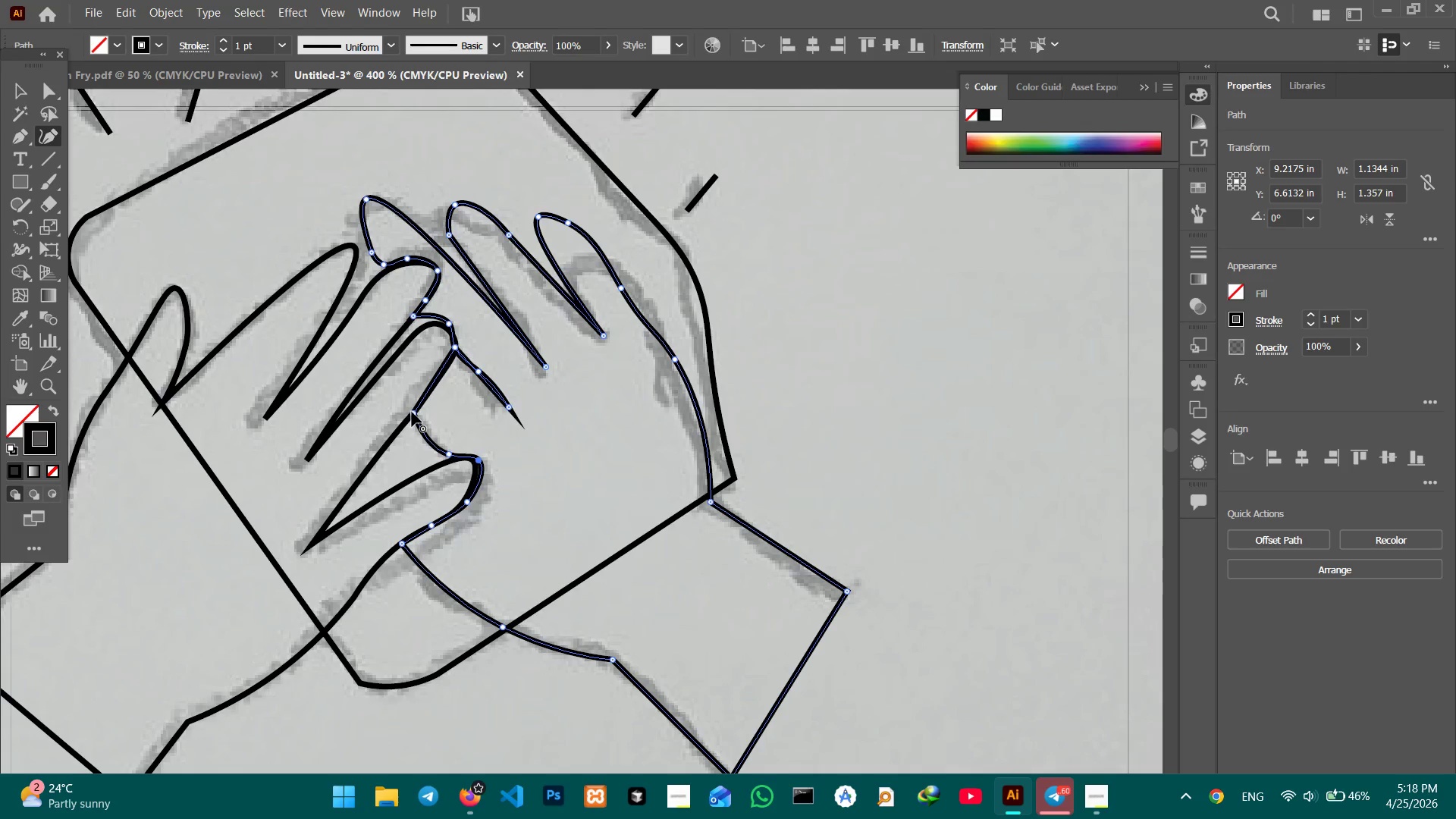 
left_click_drag(start_coordinate=[412, 412], to_coordinate=[425, 398])
 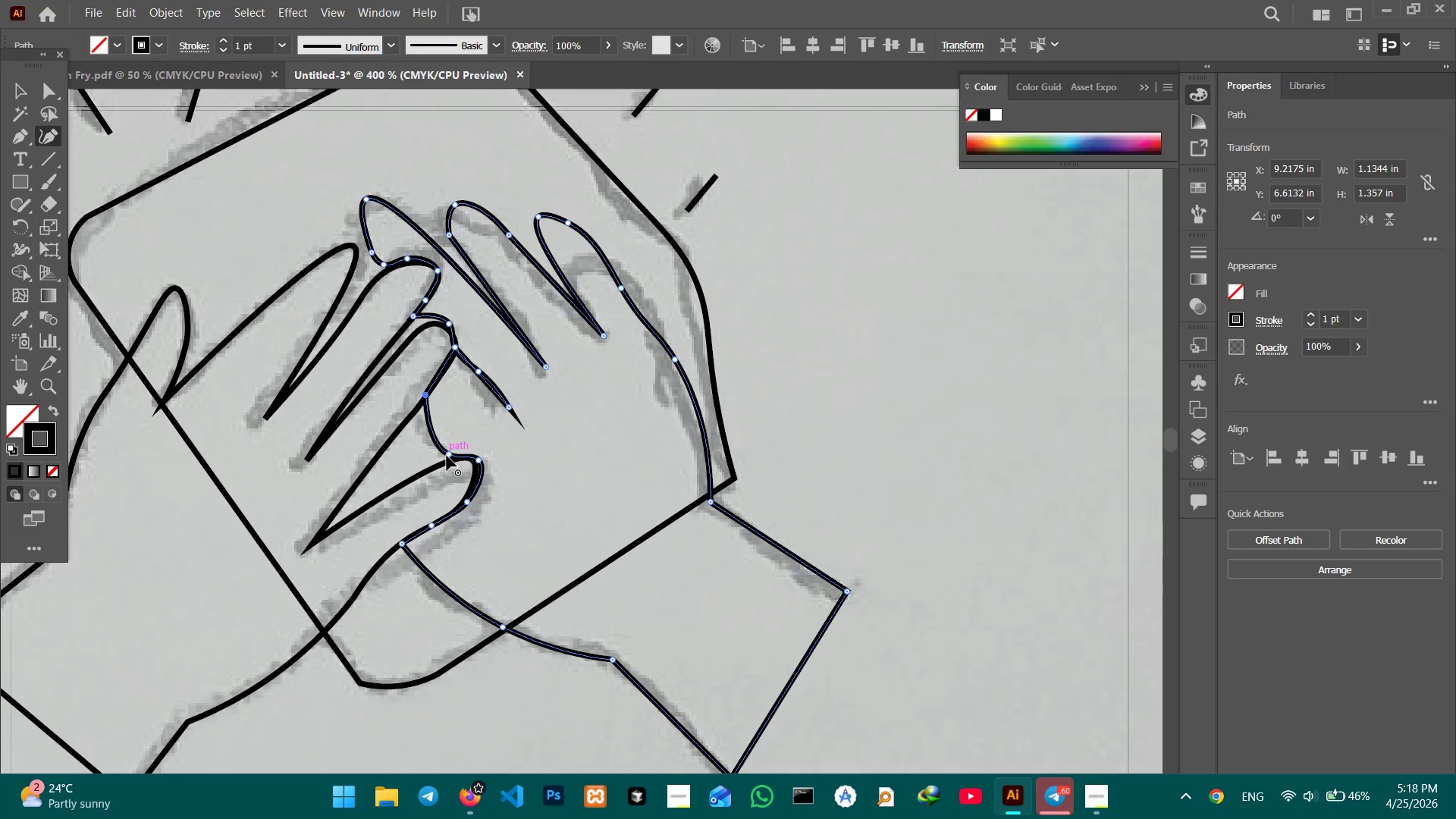 
left_click_drag(start_coordinate=[447, 454], to_coordinate=[456, 450])
 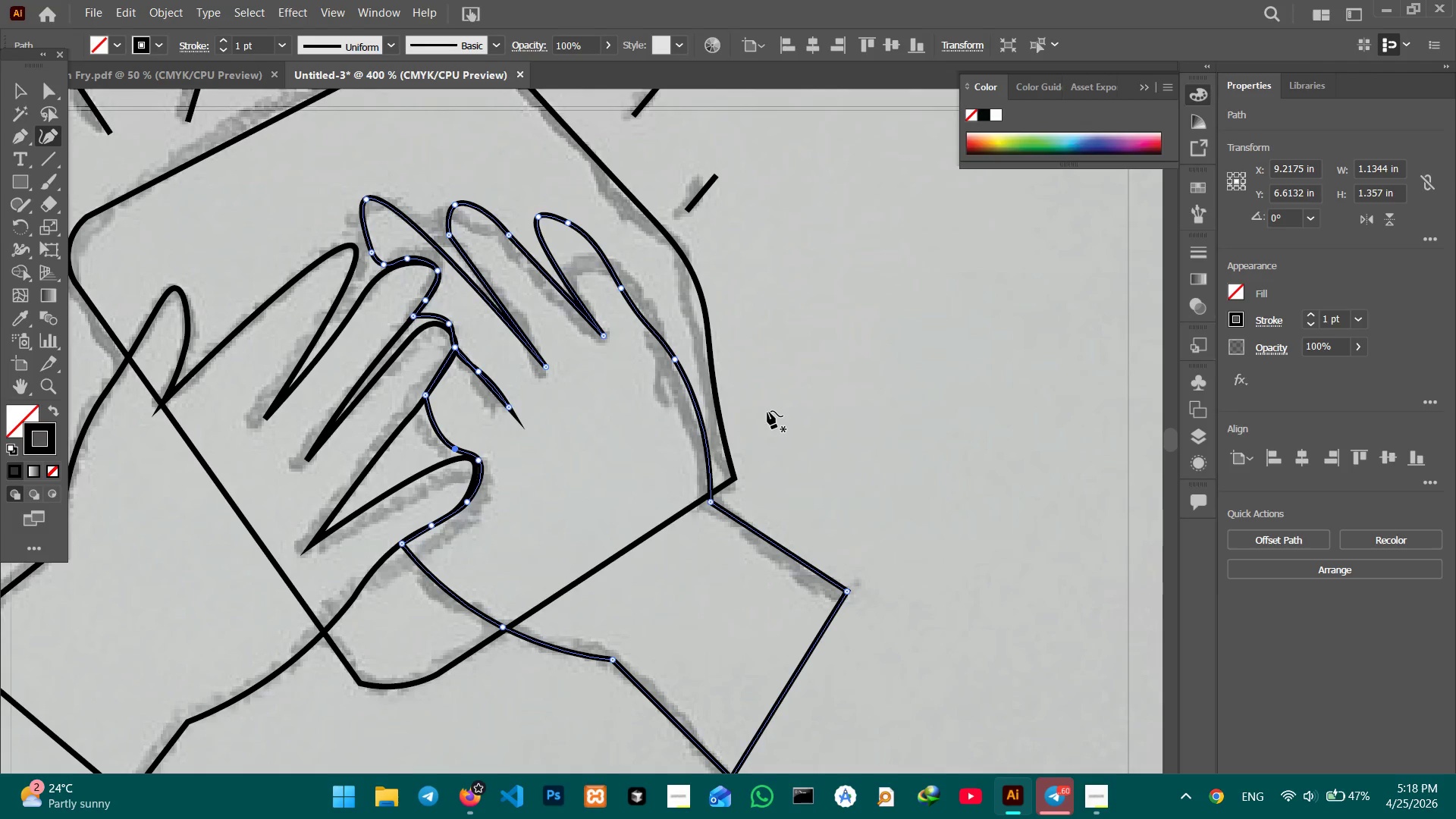 
scroll: coordinate [823, 435], scroll_direction: up, amount: 5.0
 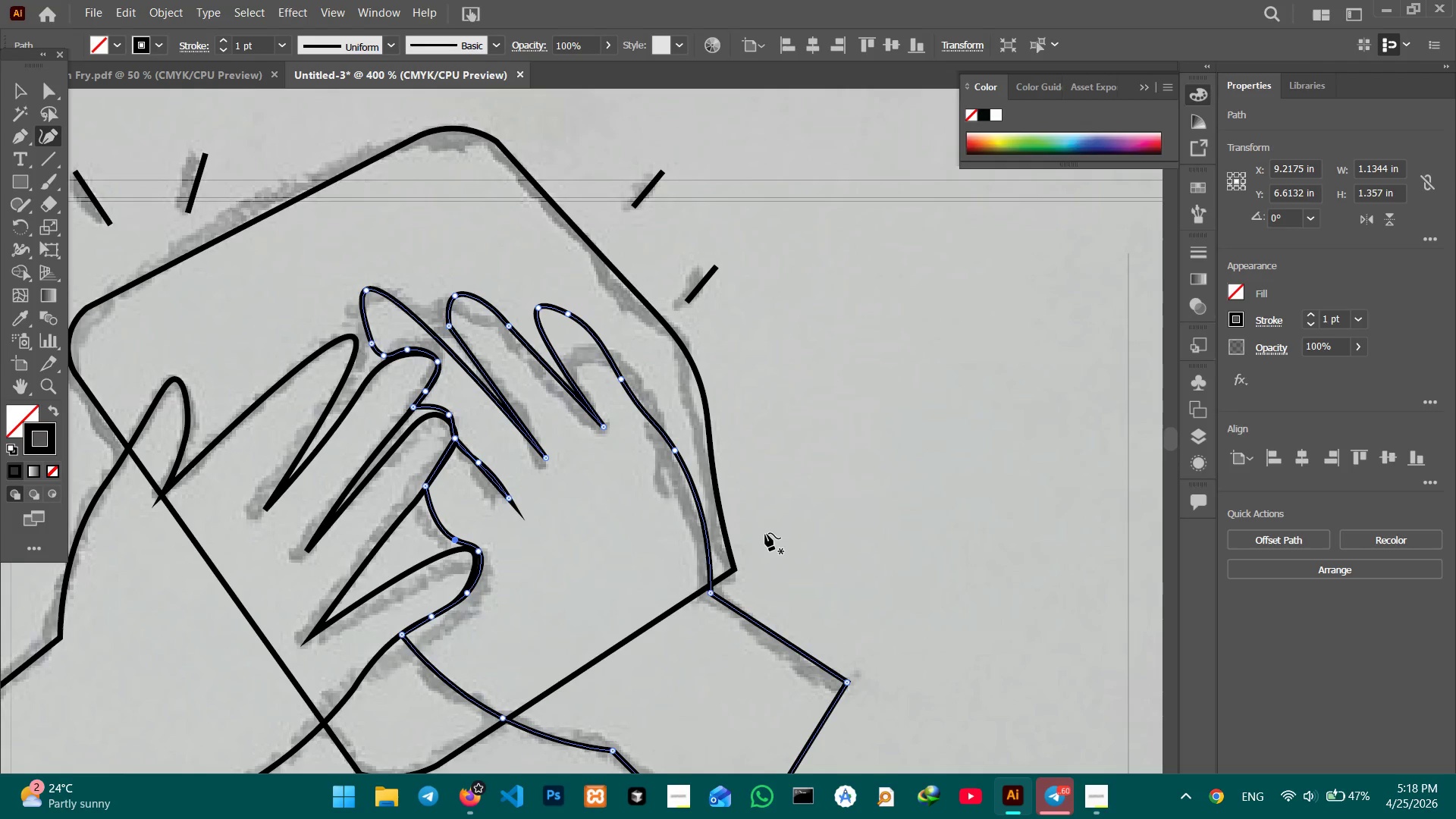 
hold_key(key=Space, duration=0.78)
 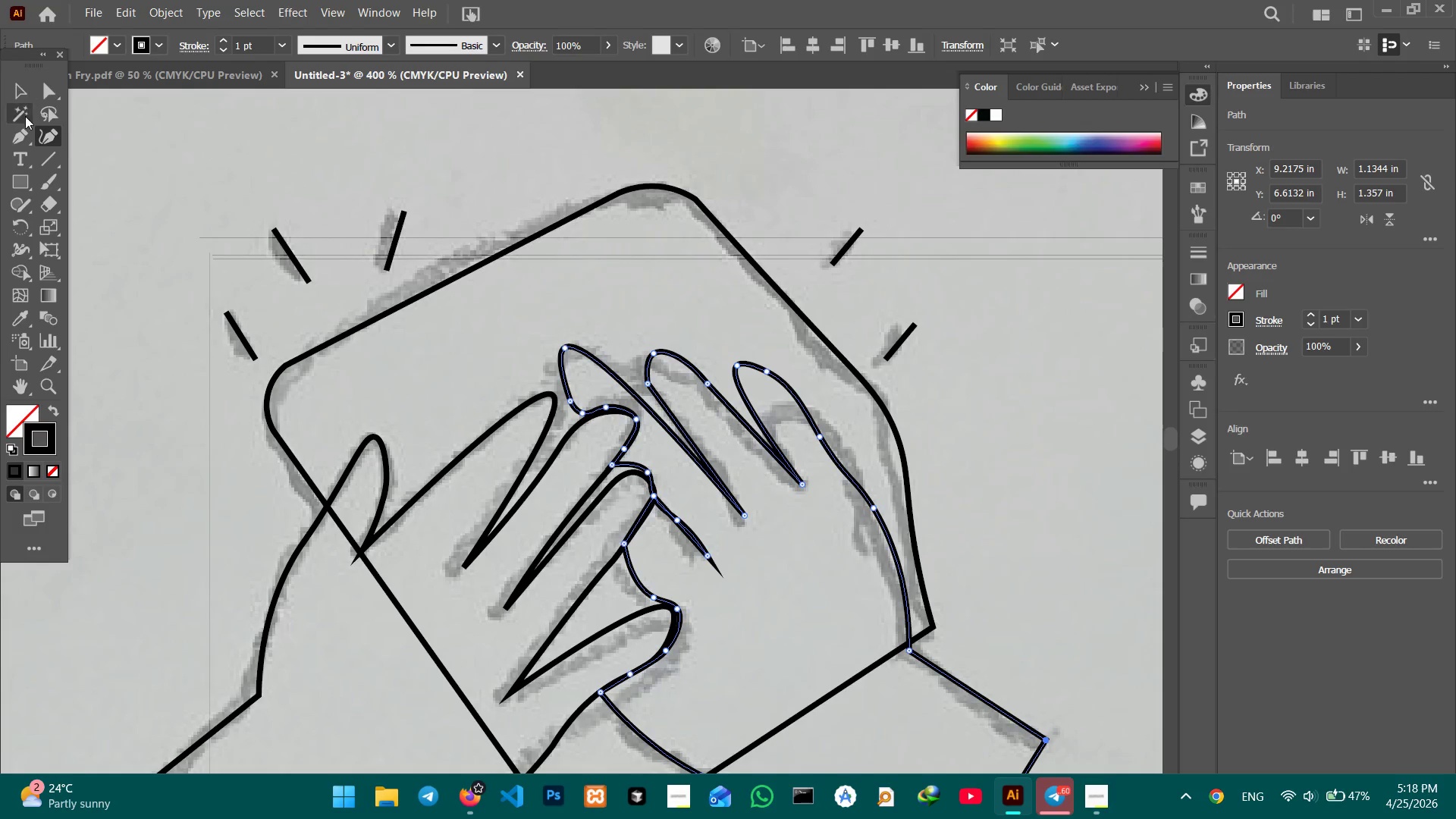 
left_click_drag(start_coordinate=[708, 503], to_coordinate=[907, 560])
 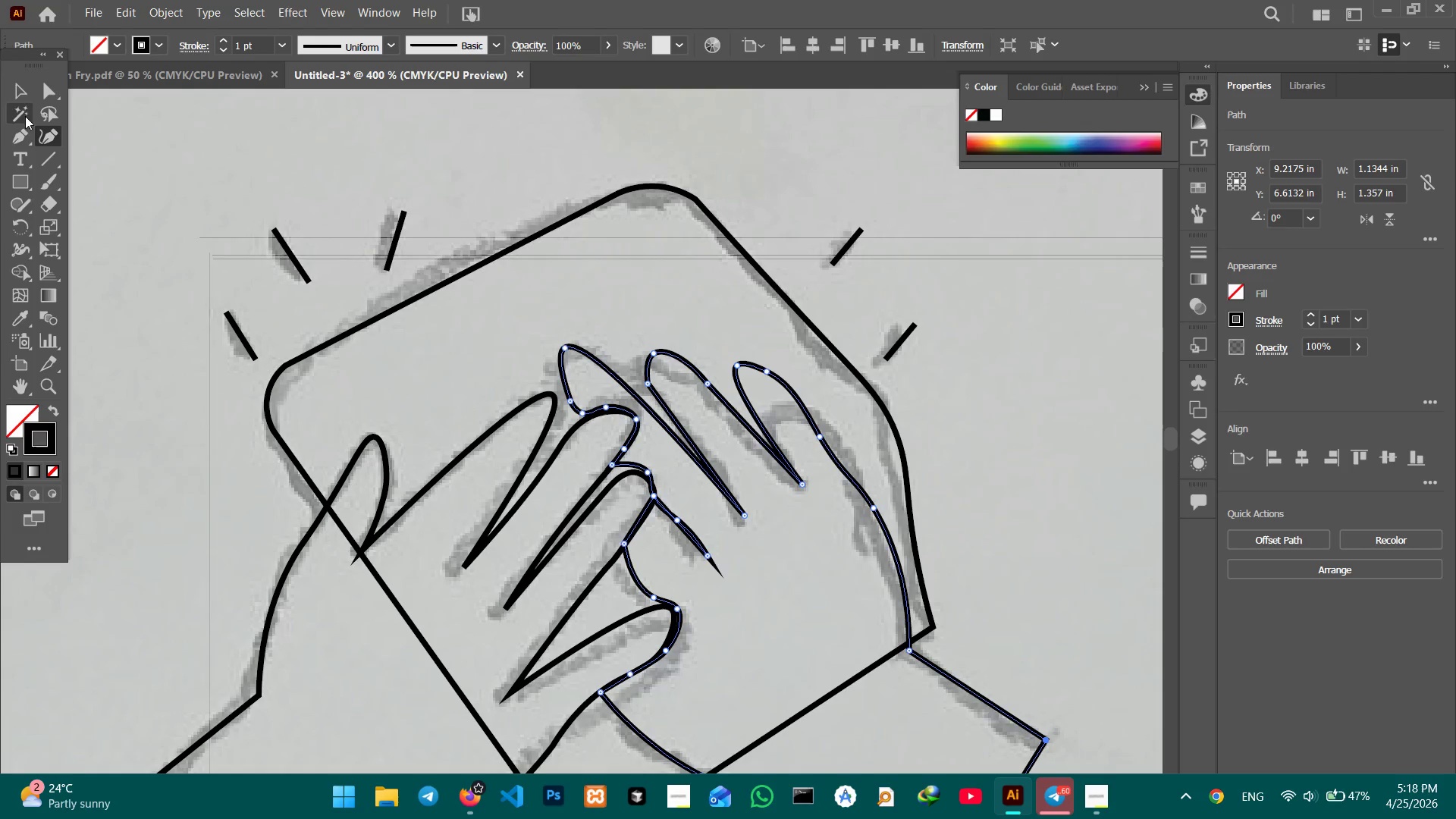 
left_click([21, 95])
 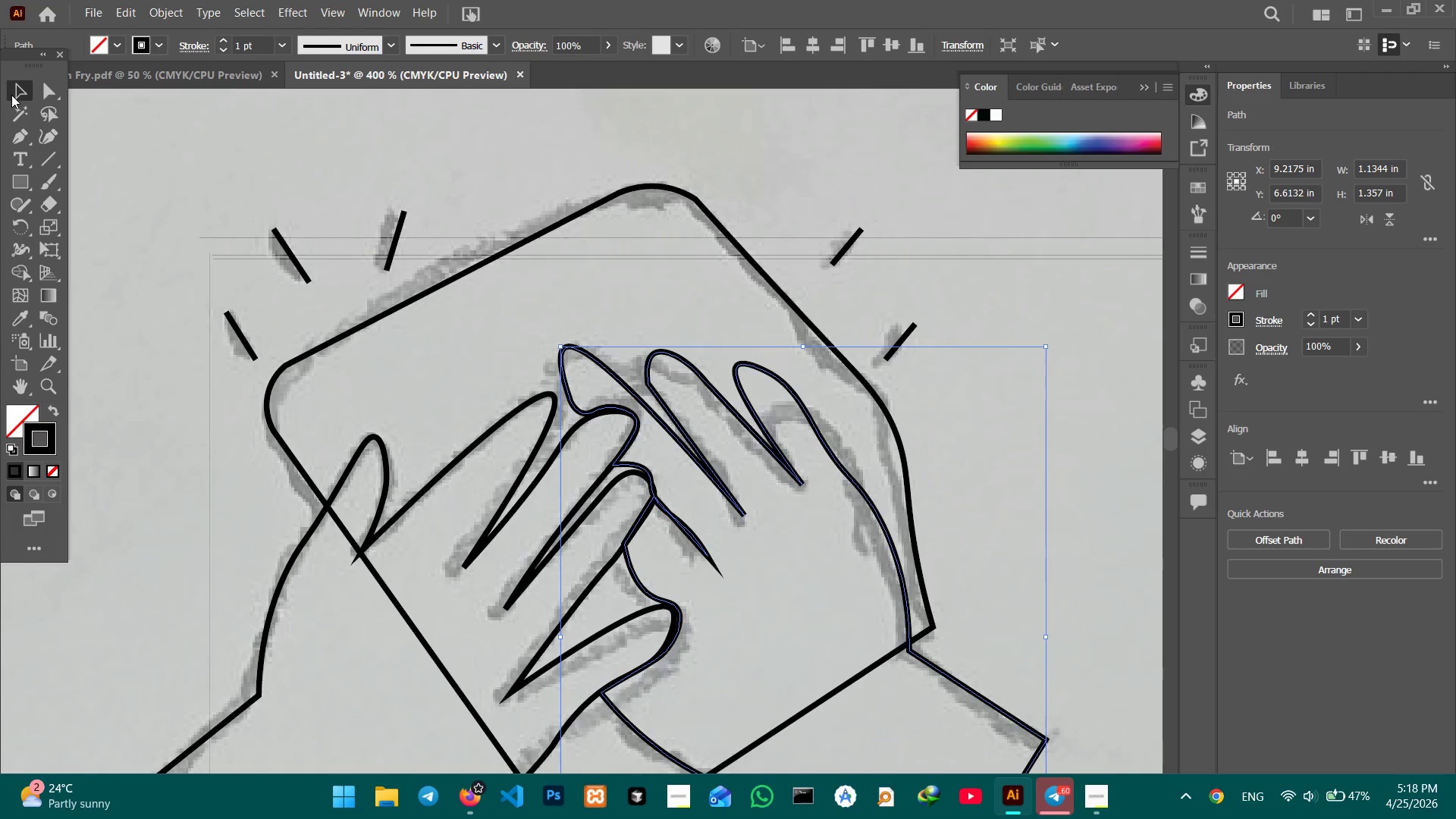 
hold_key(key=Space, duration=0.59)